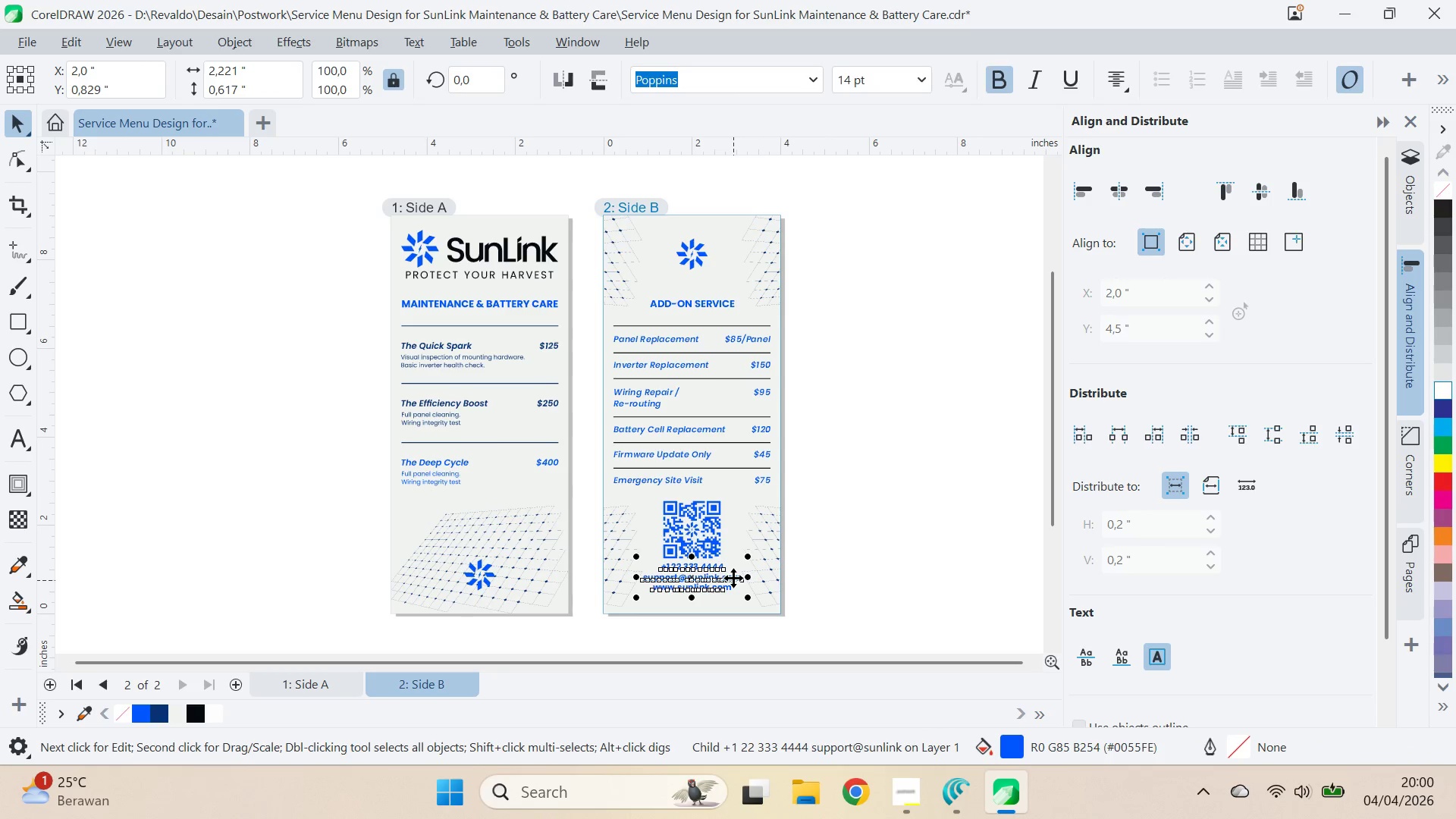 
double_click([733, 578])
 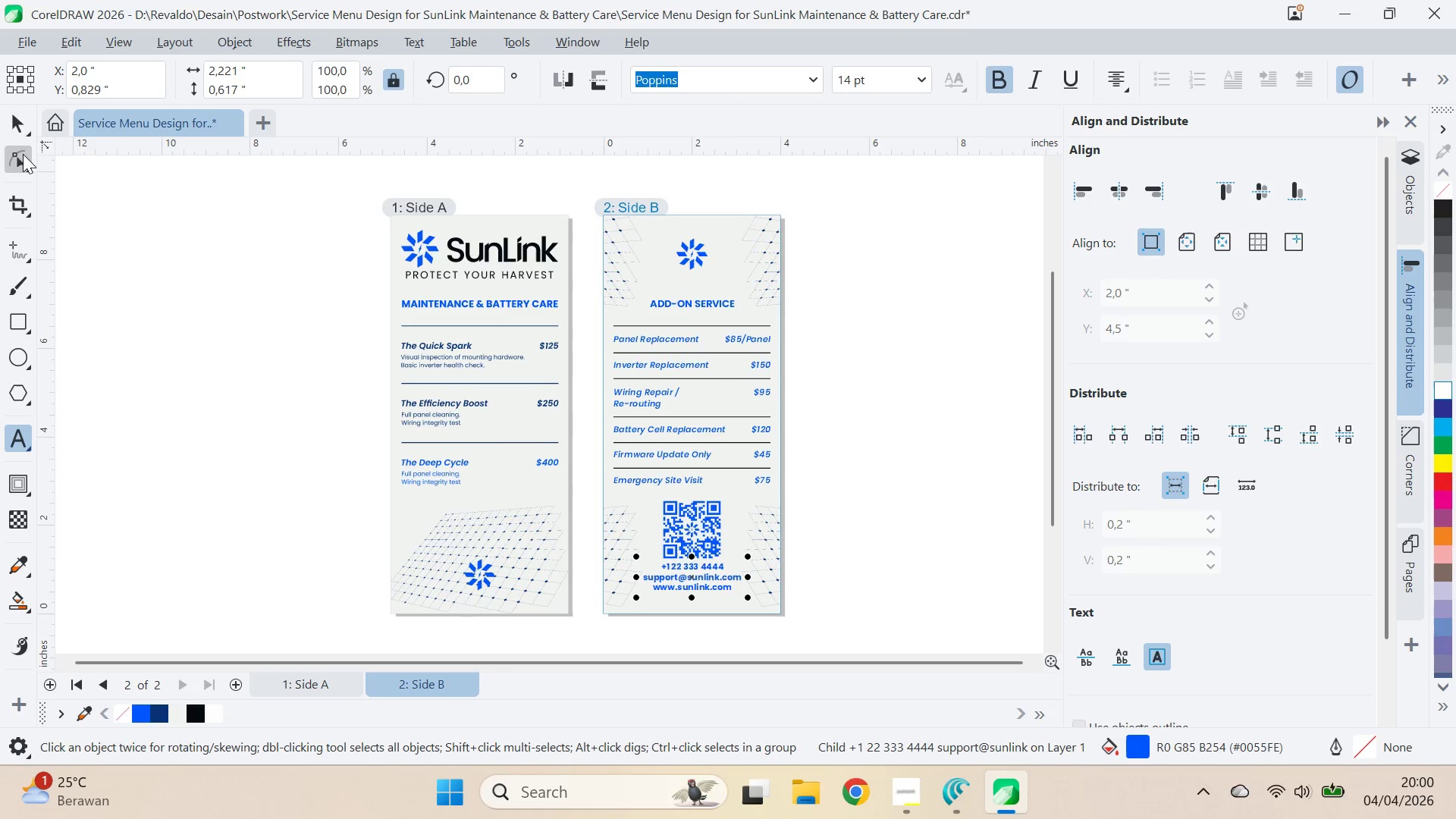 
double_click([887, 444])
 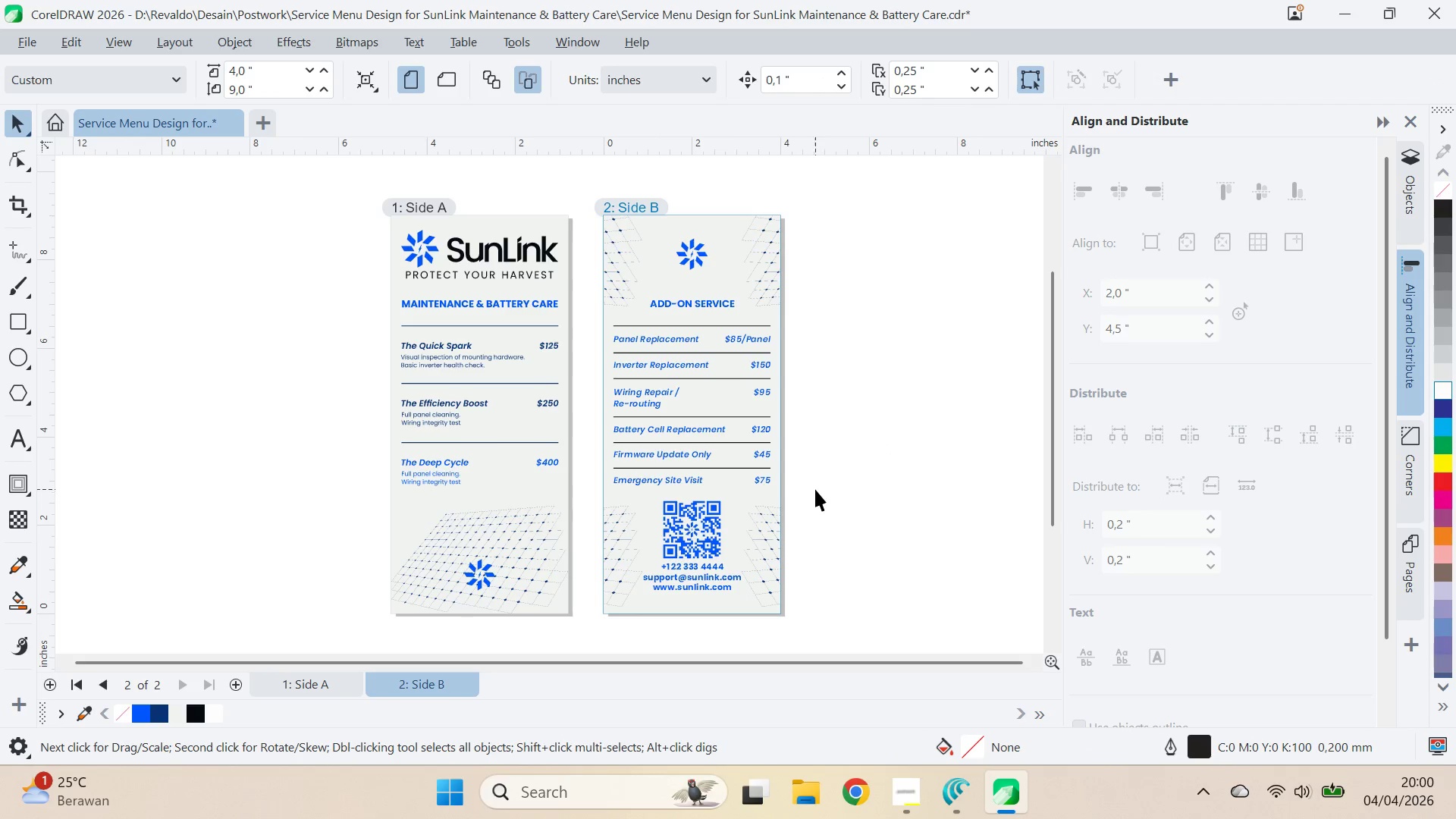 
left_click_drag(start_coordinate=[815, 486], to_coordinate=[591, 277])
 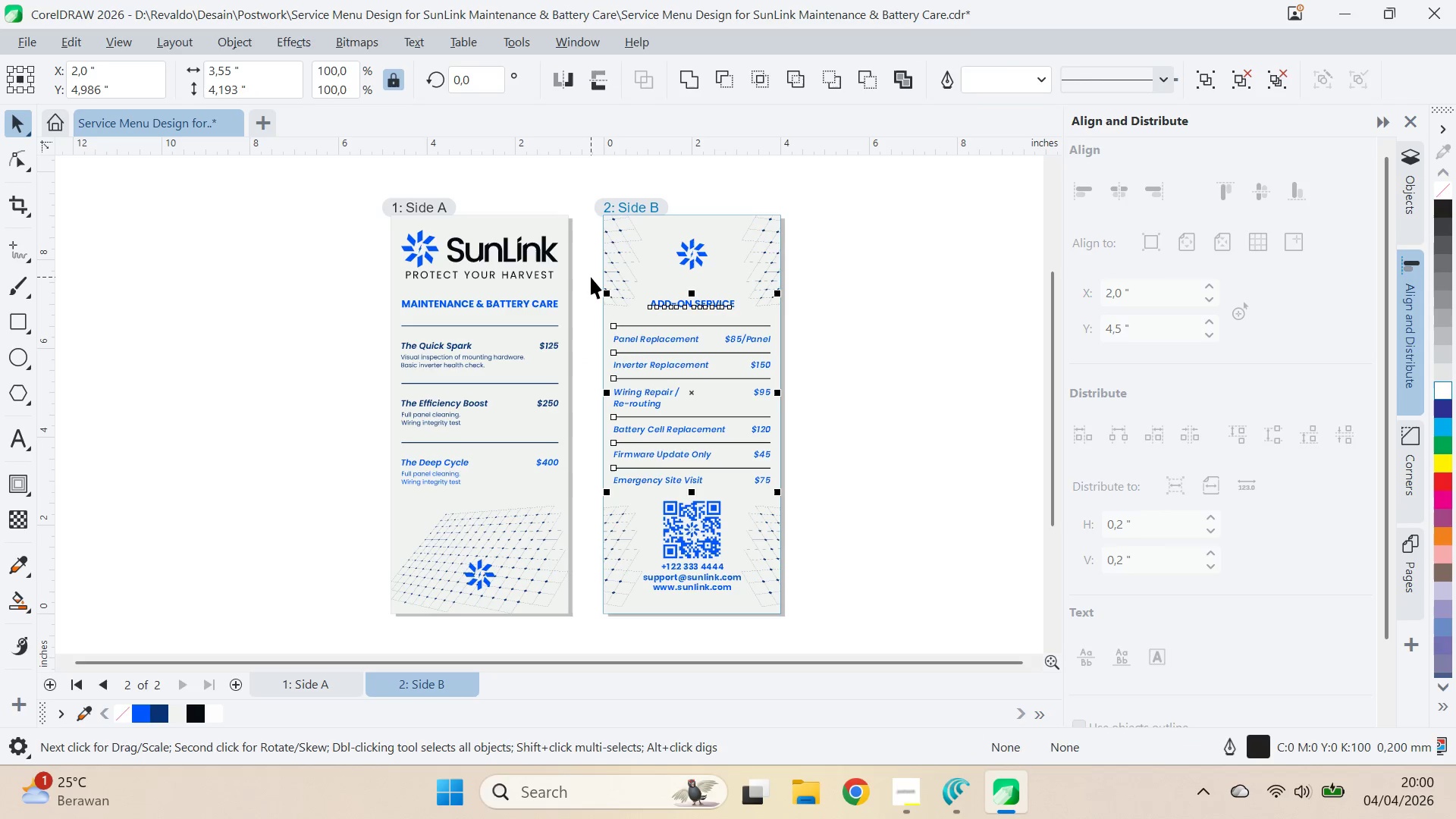 
key(Control+Q)
 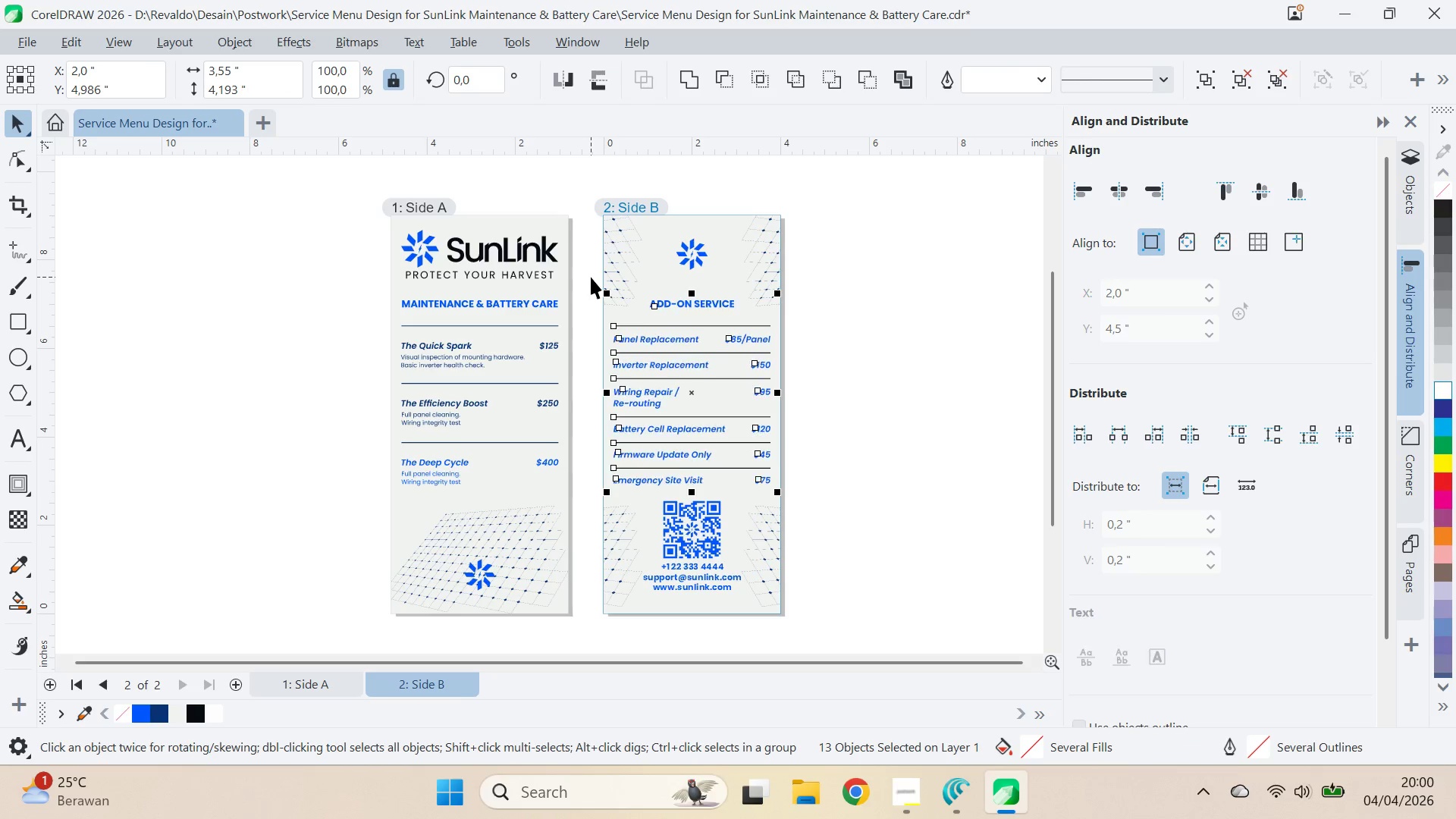 
key(Control+Q)
 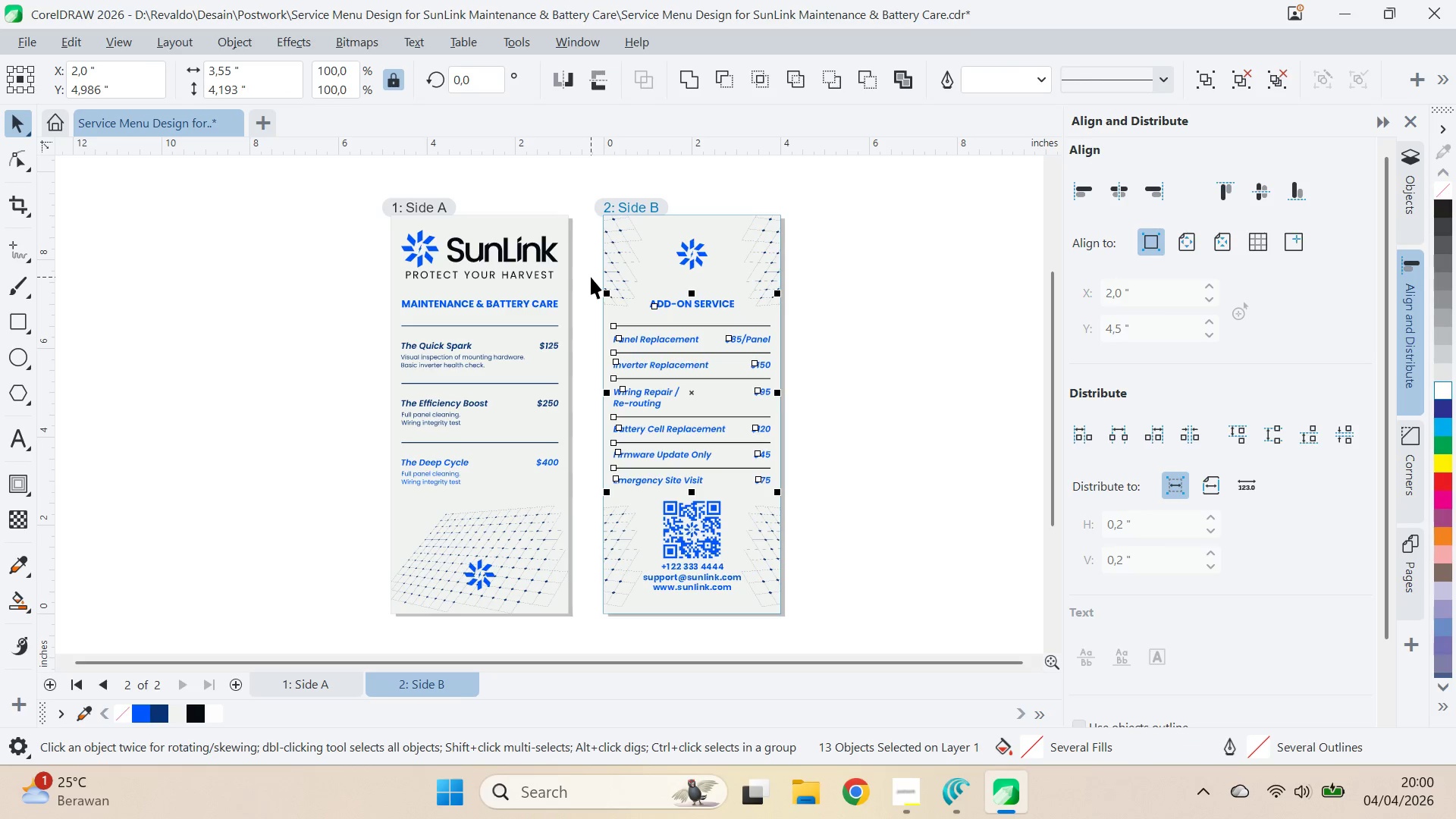 
key(Control+Q)
 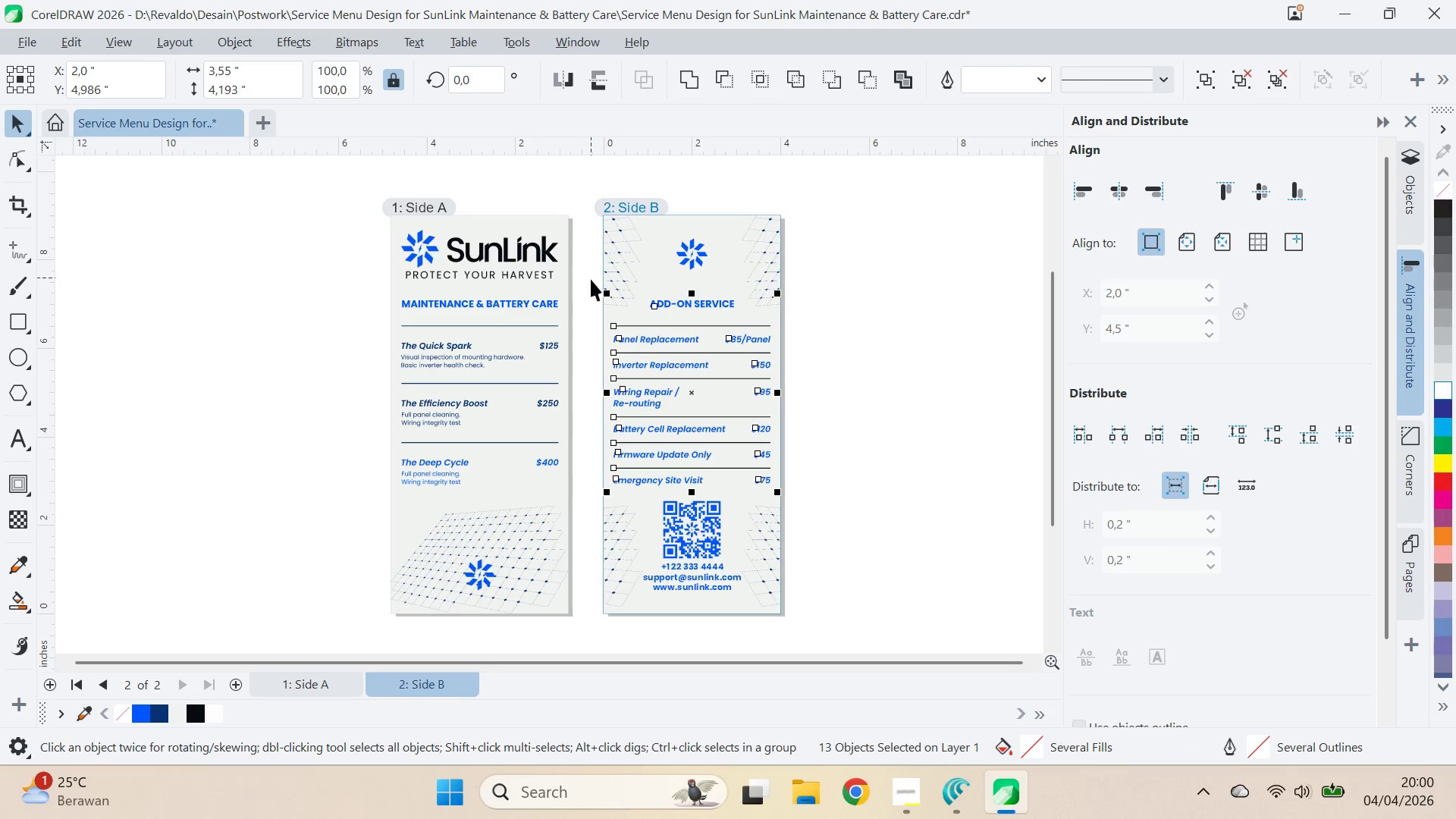 
key(Control+Q)
 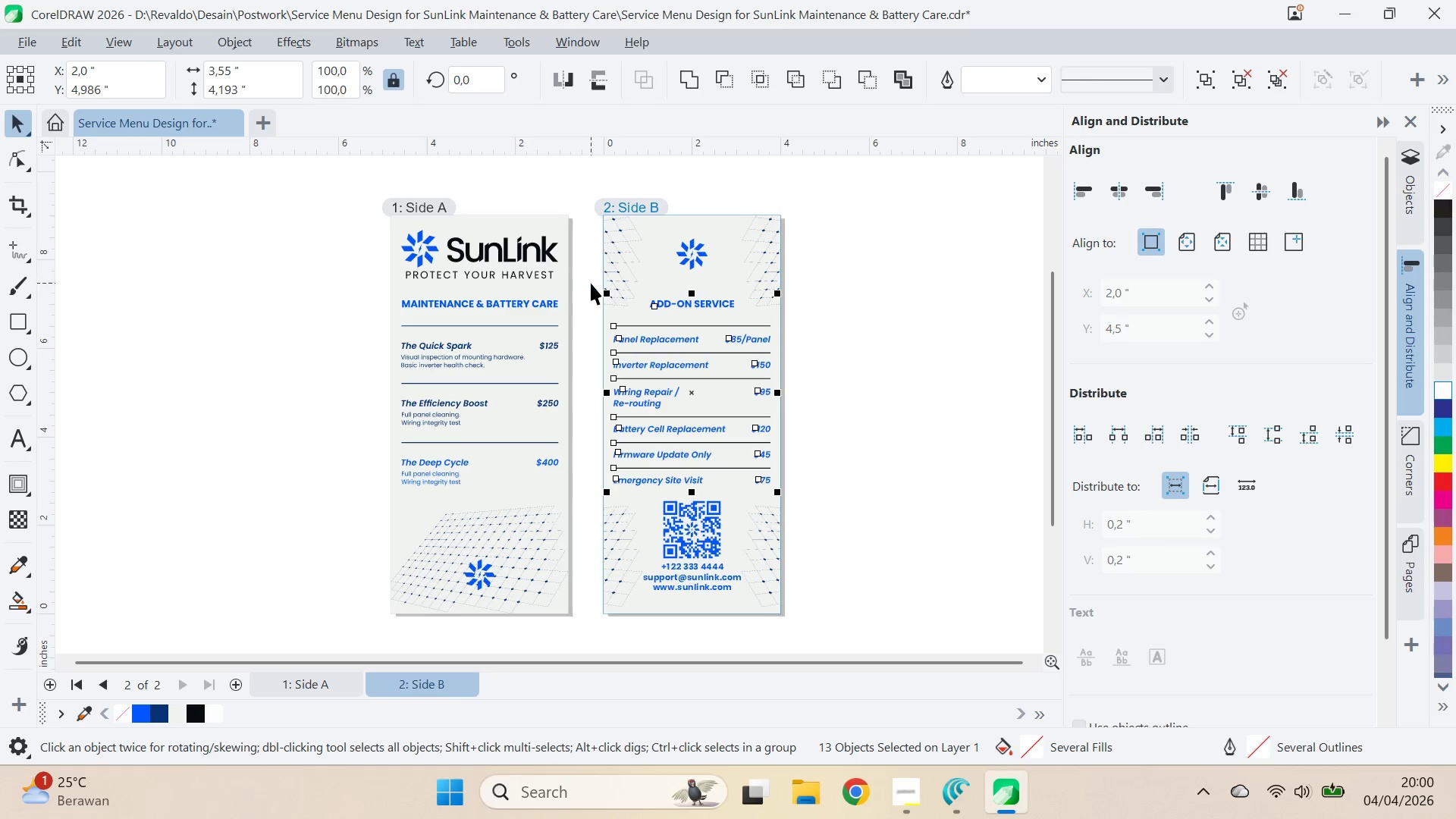 
key(Control+Q)
 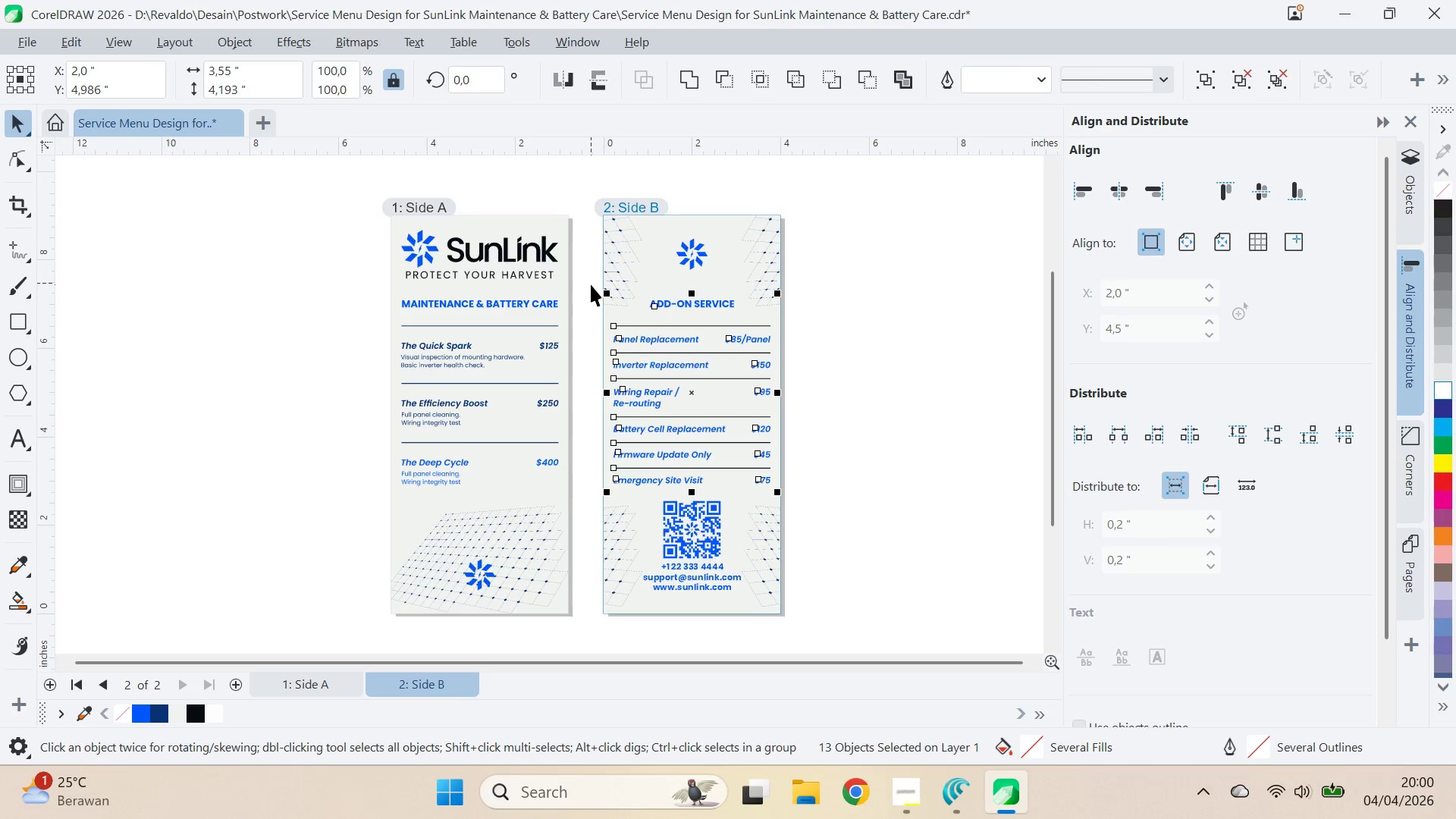 
left_click([591, 285])
 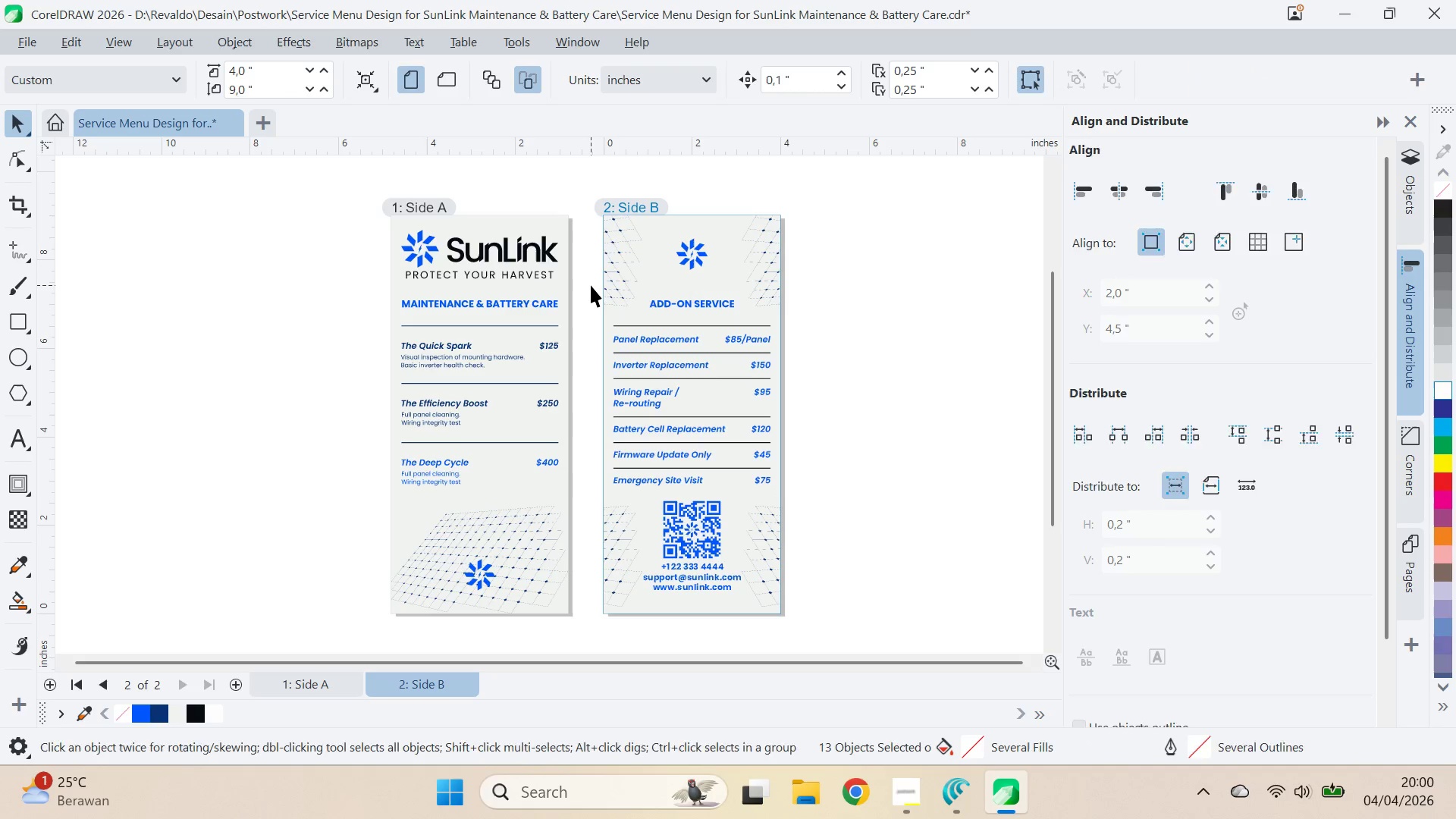 
key(Control+ControlLeft)
 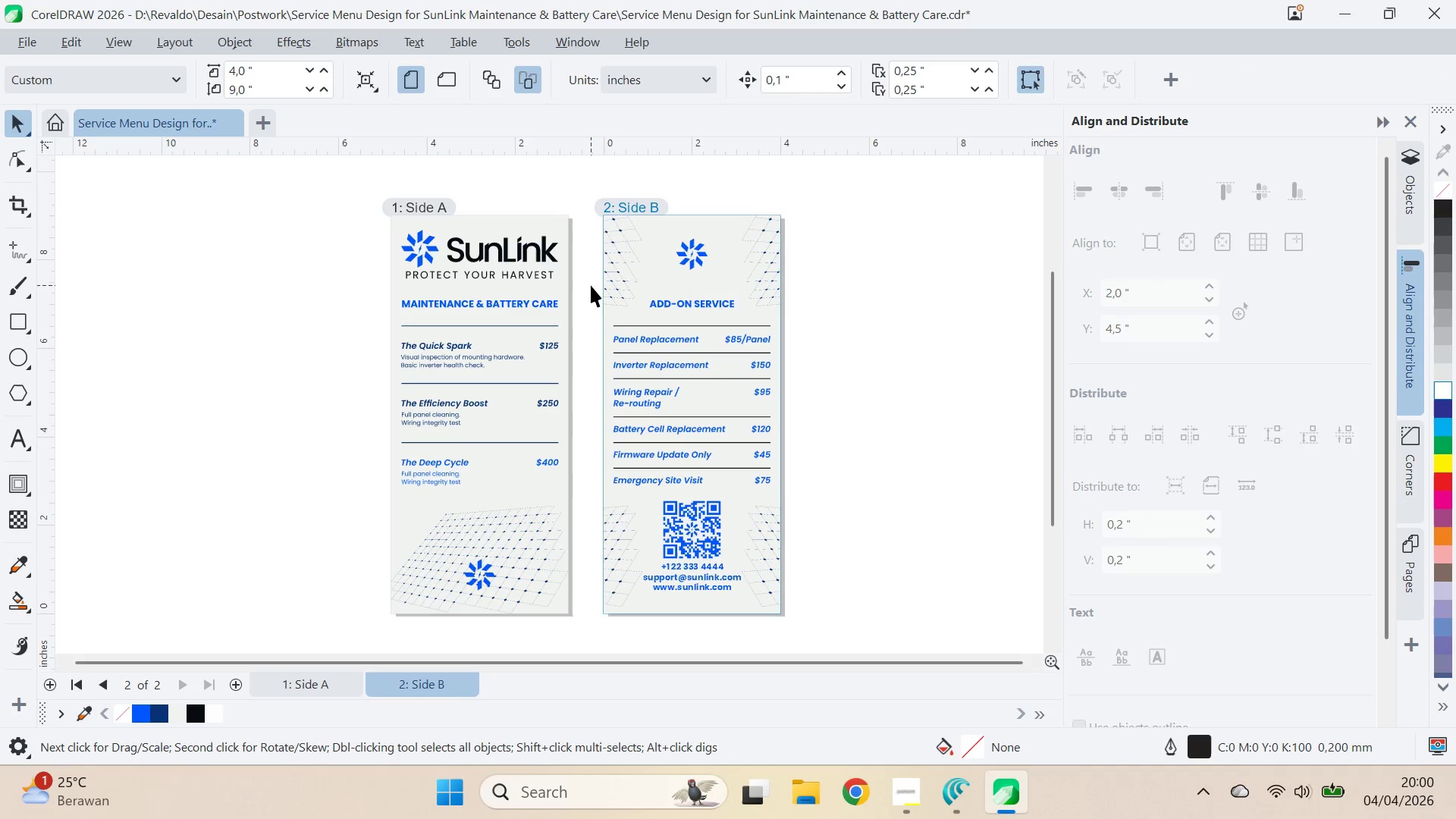 
key(Control+S)
 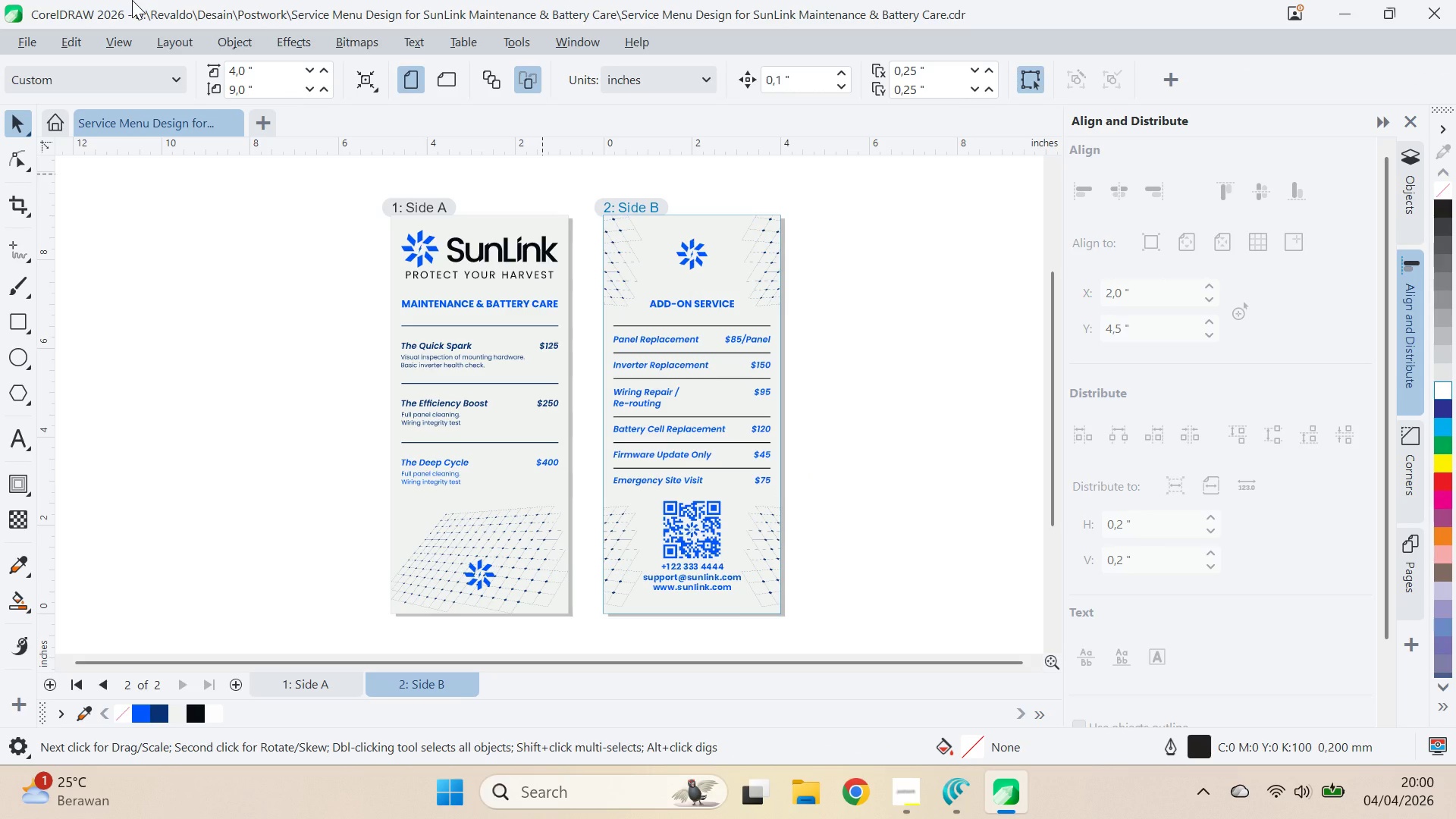 
left_click([196, 322])
 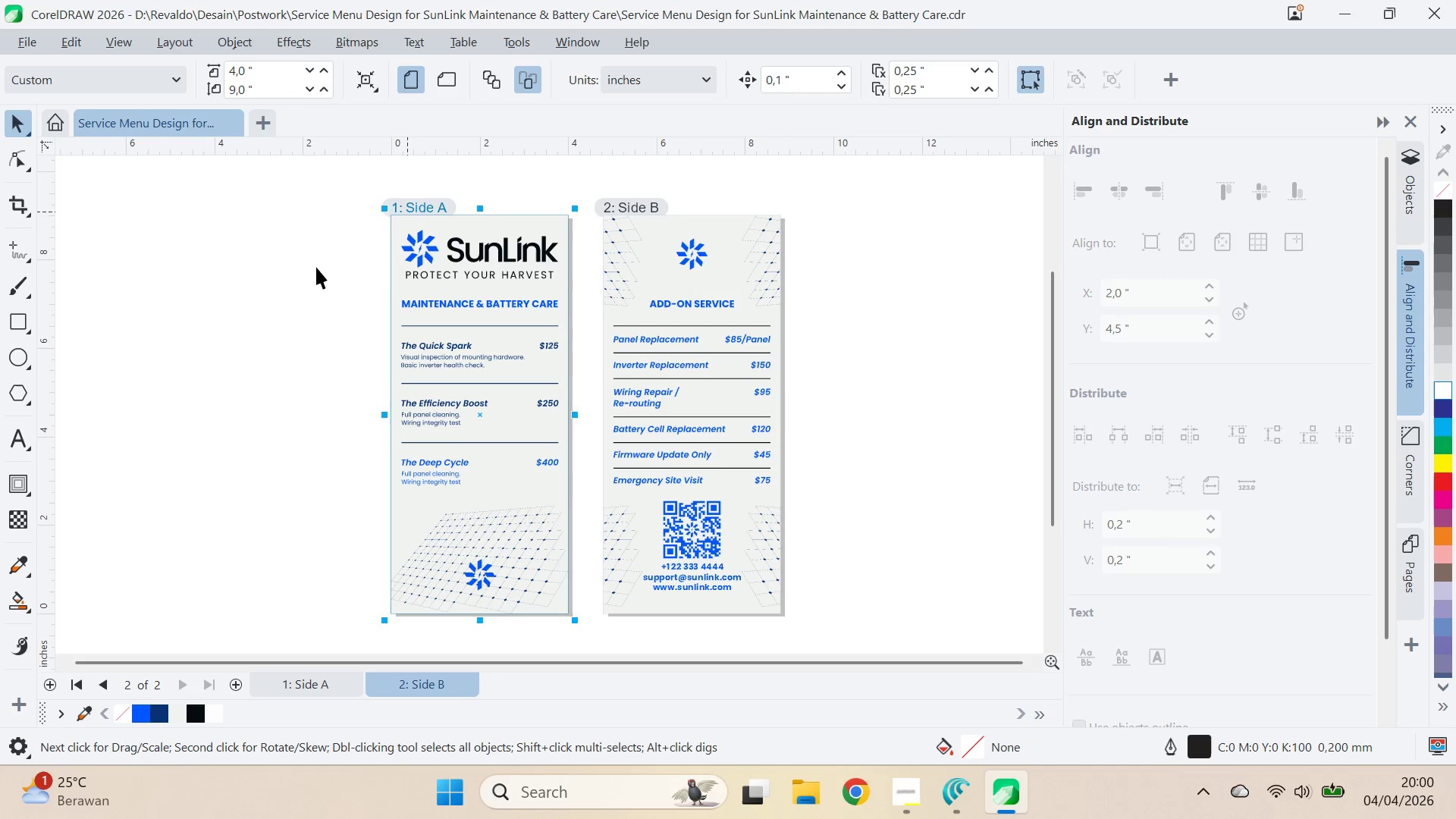 
key(Control+E)
 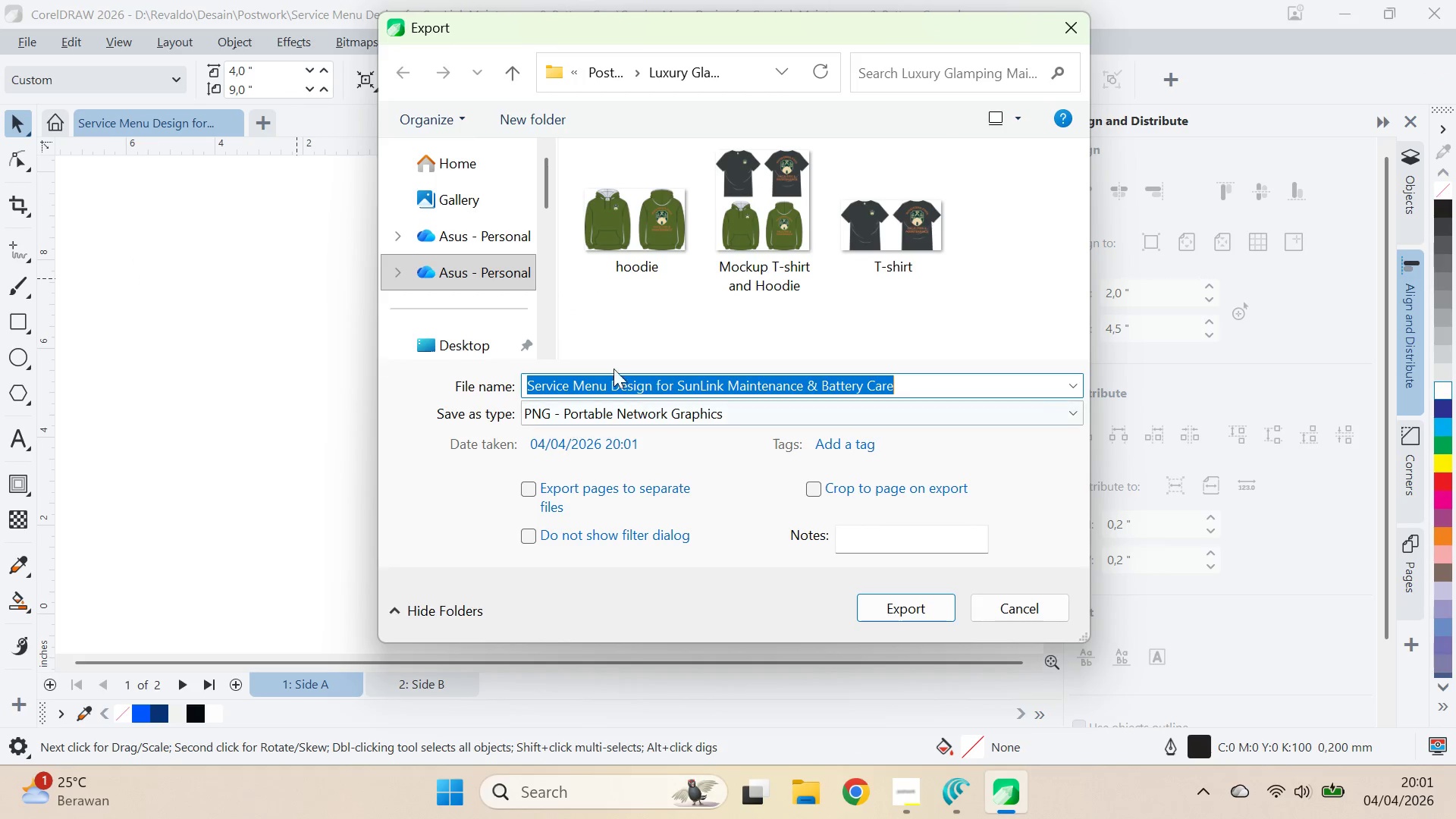 
left_click([602, 80])
 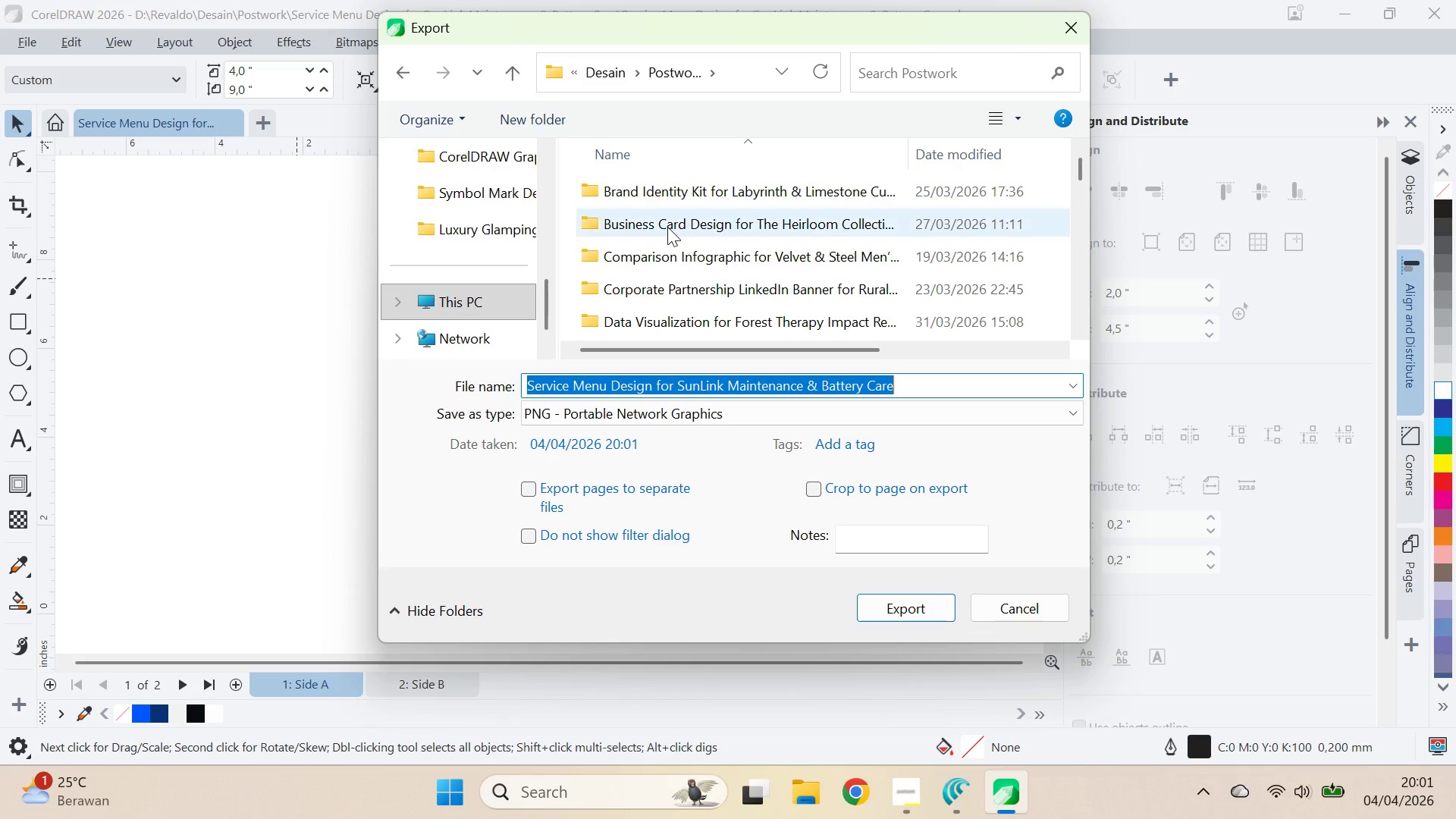 
left_click([680, 287])
 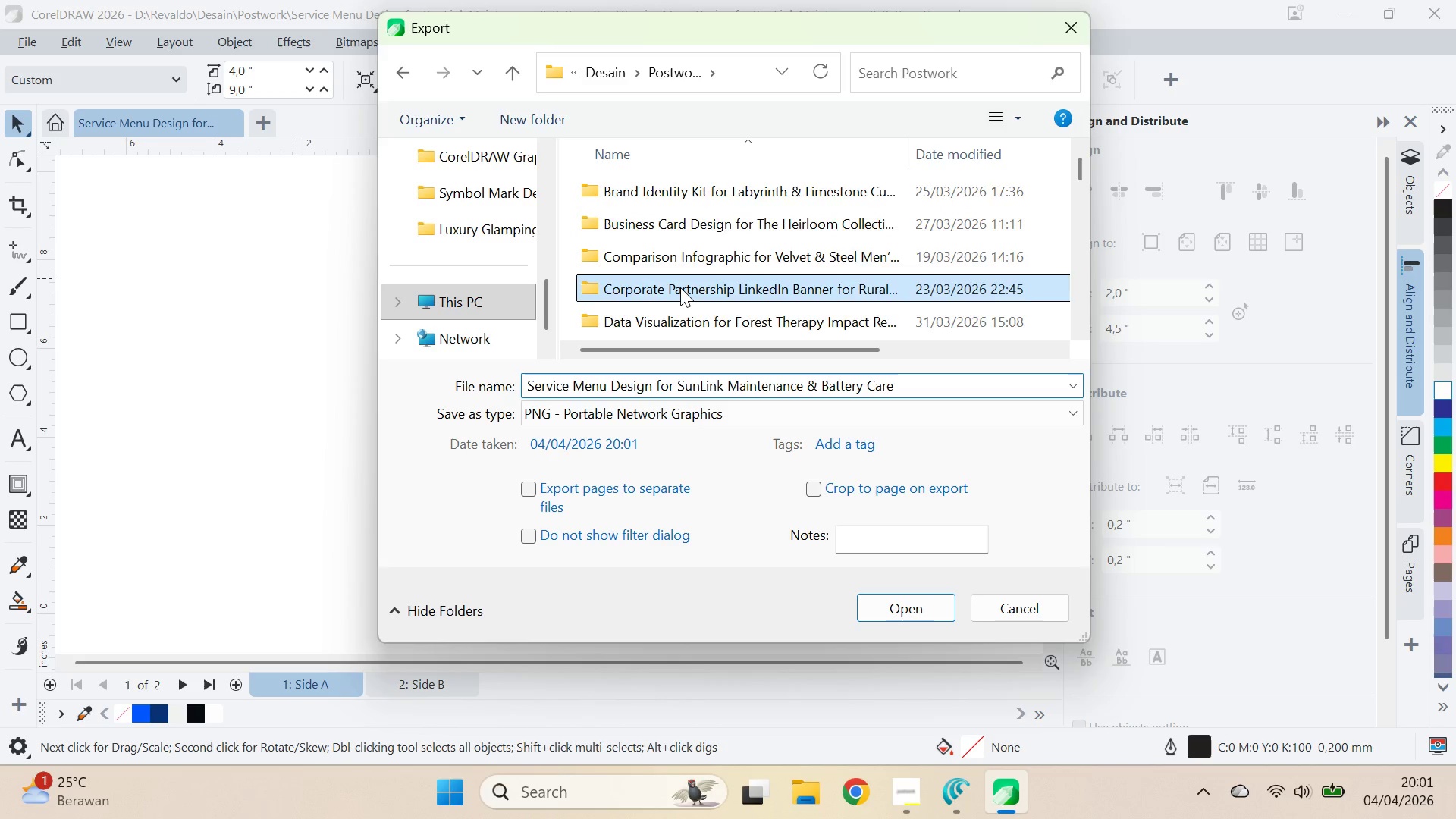 
key(S)
 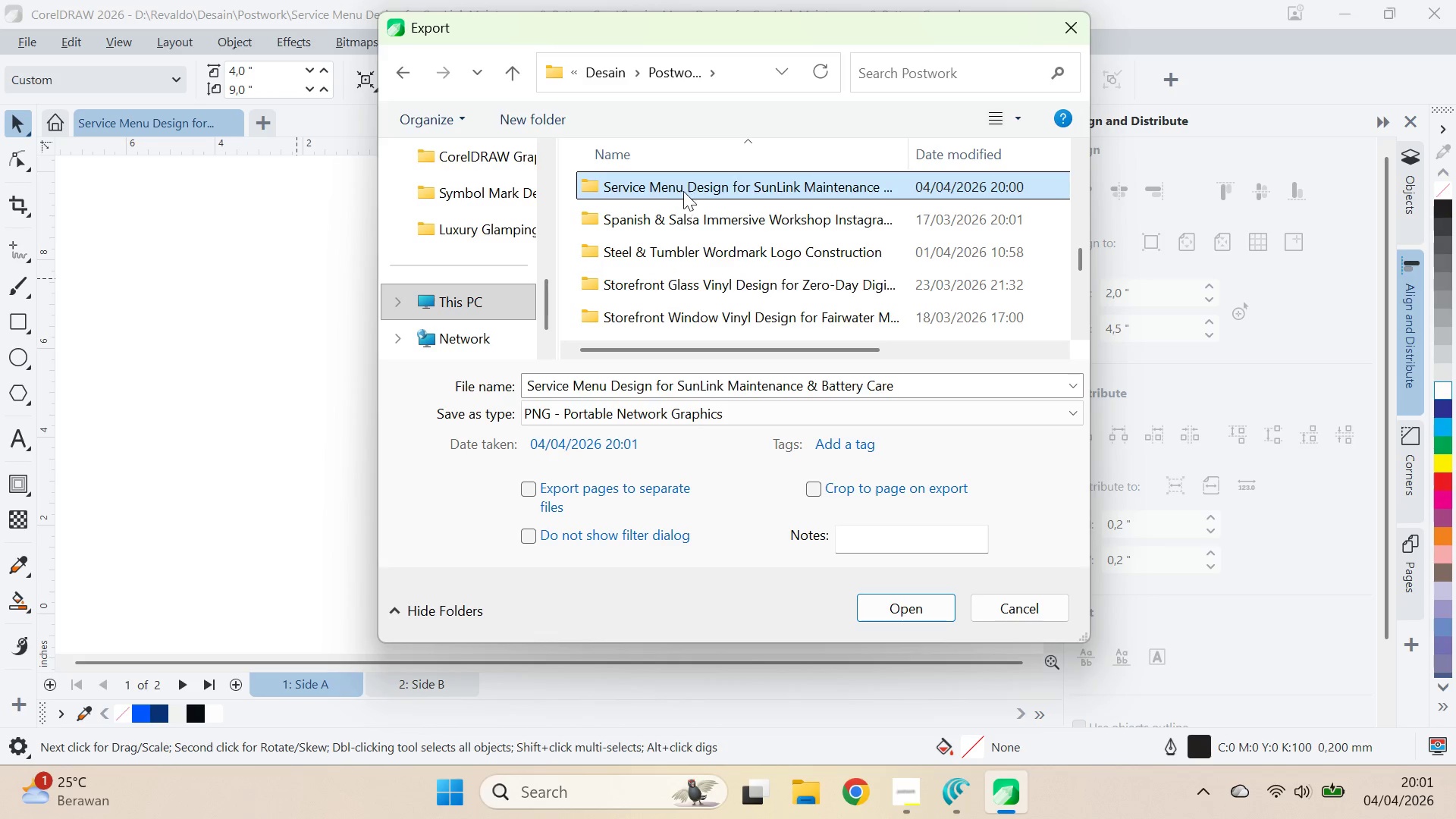 
double_click([684, 187])
 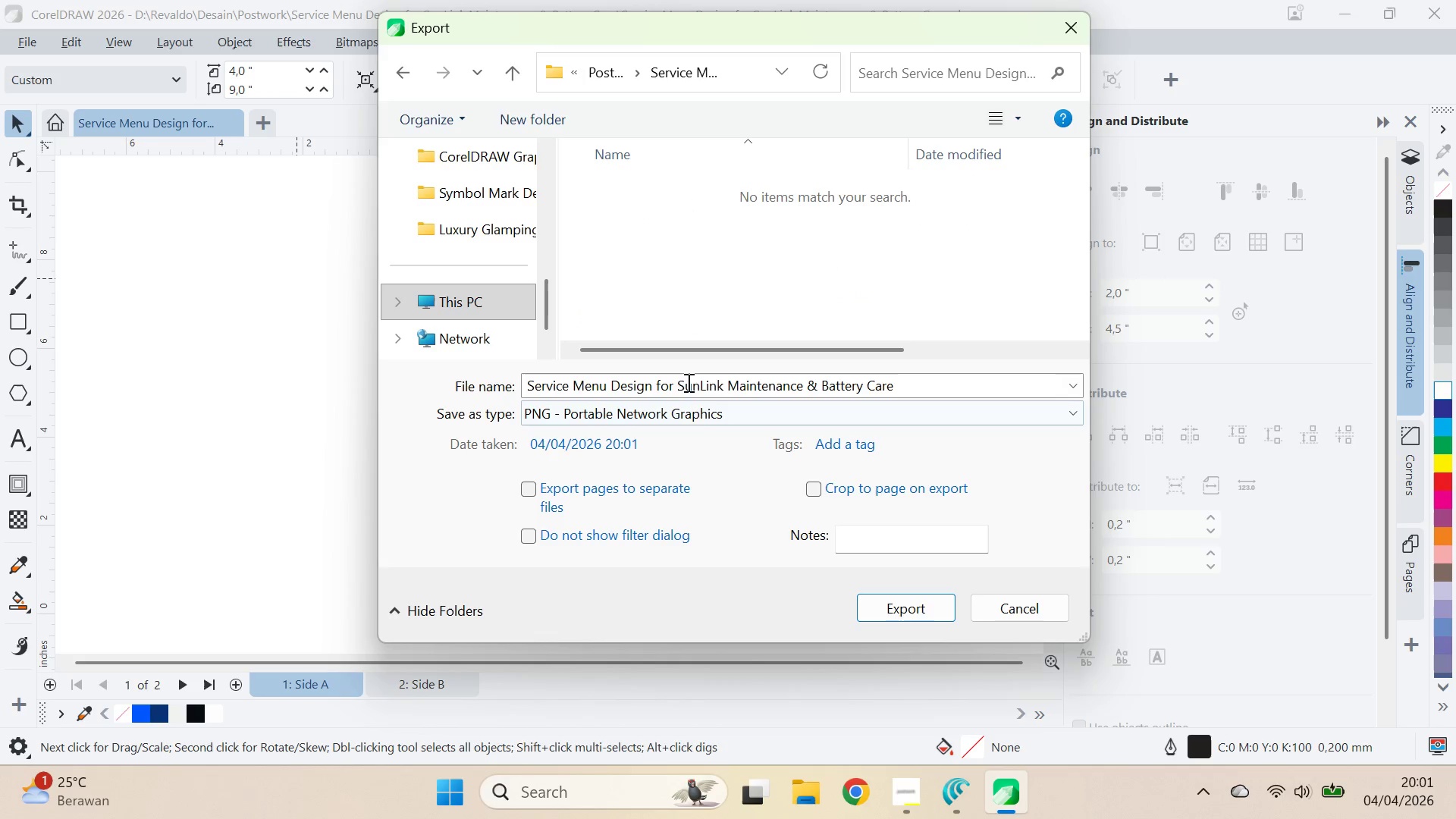 
left_click([692, 413])
 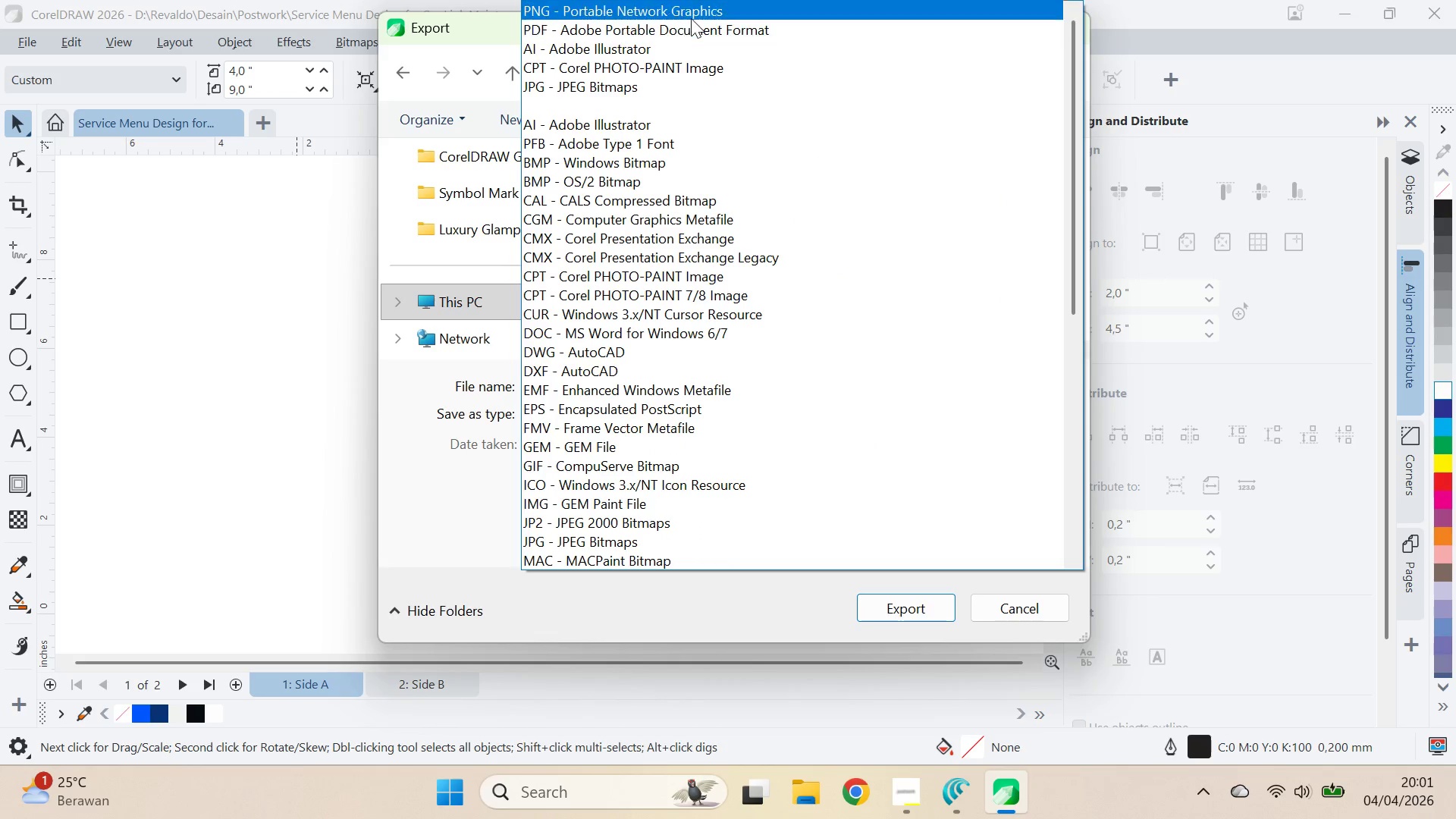 
left_click([691, 29])
 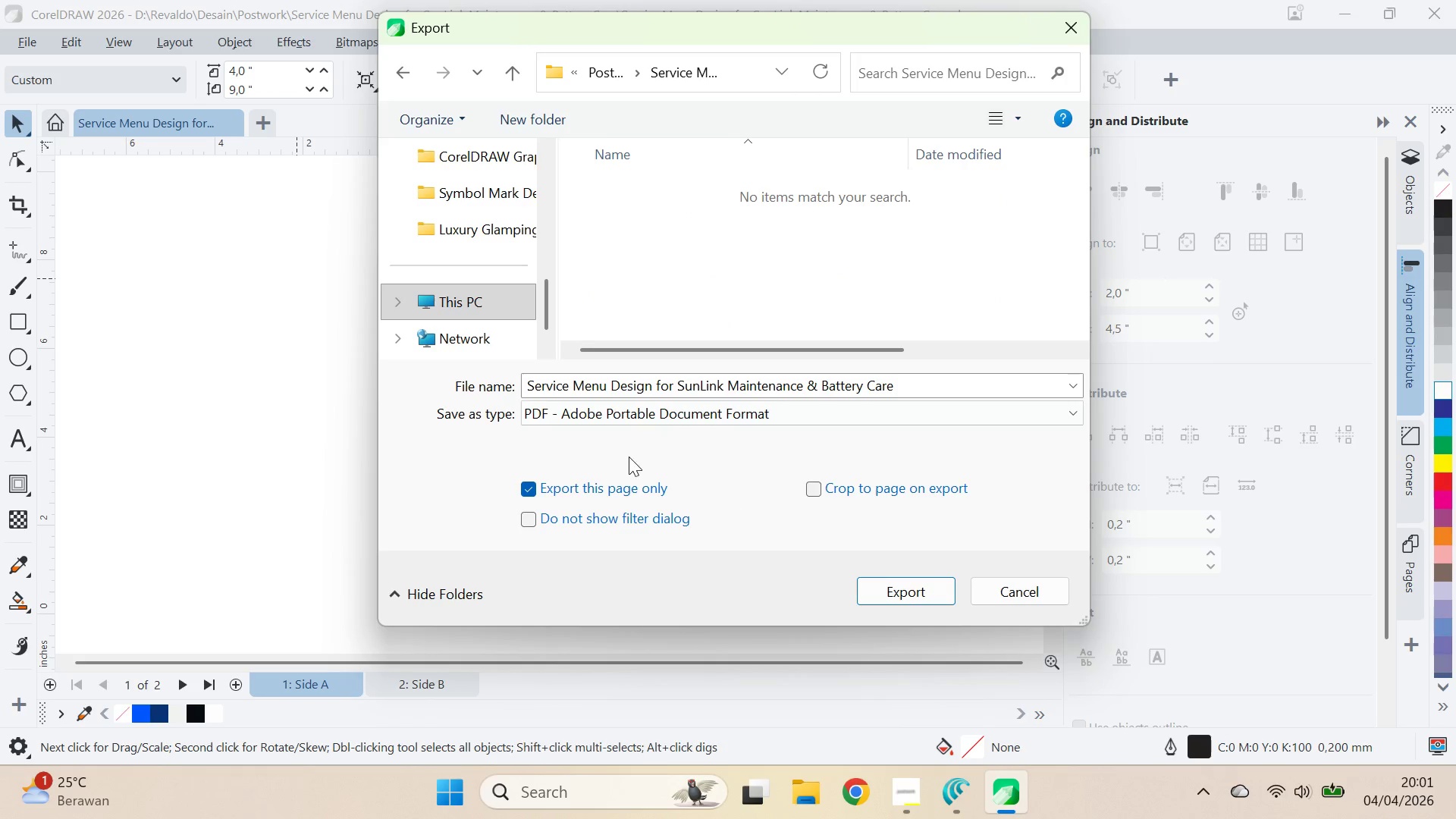 
left_click([620, 482])
 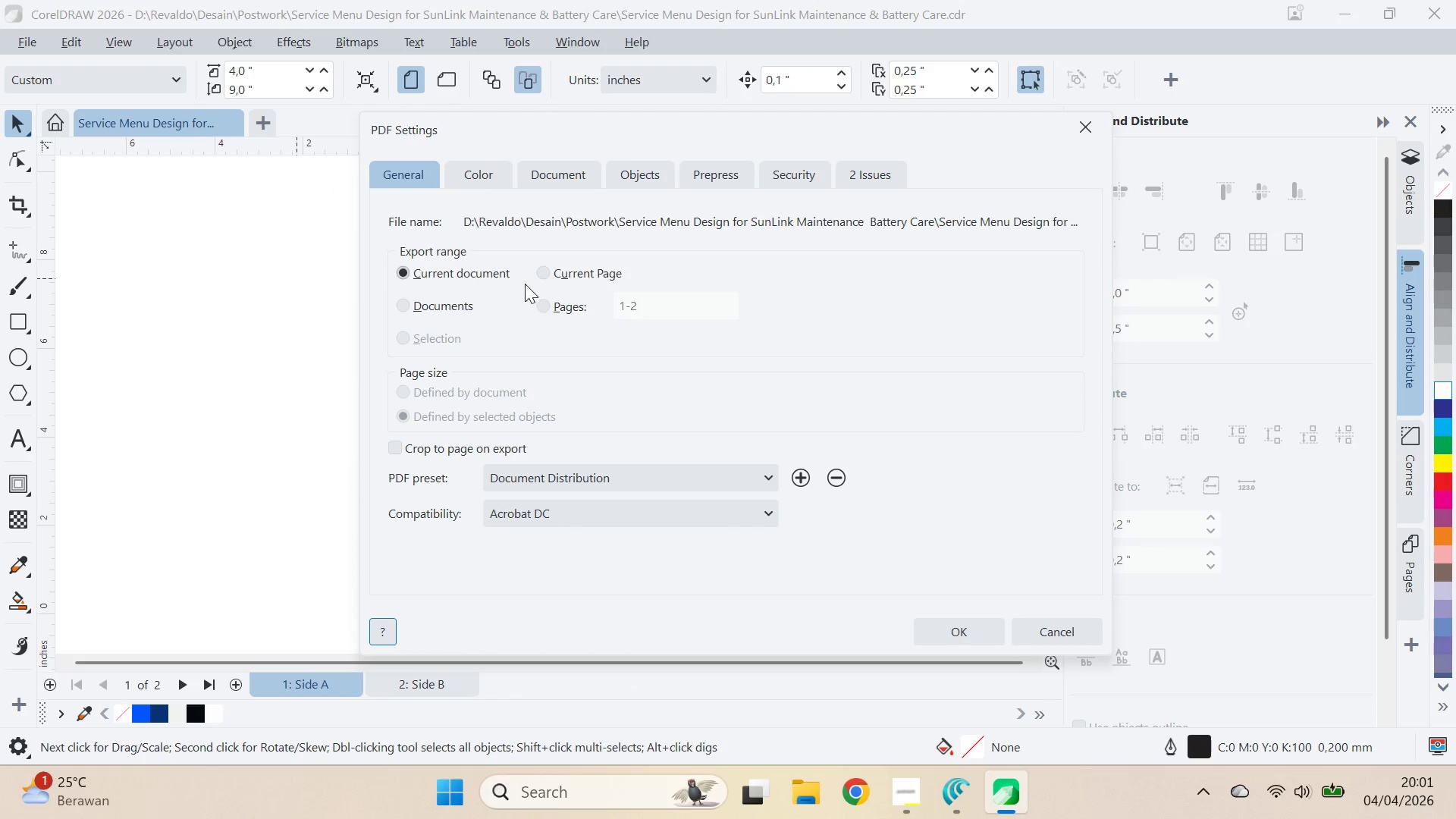 
wait(5.02)
 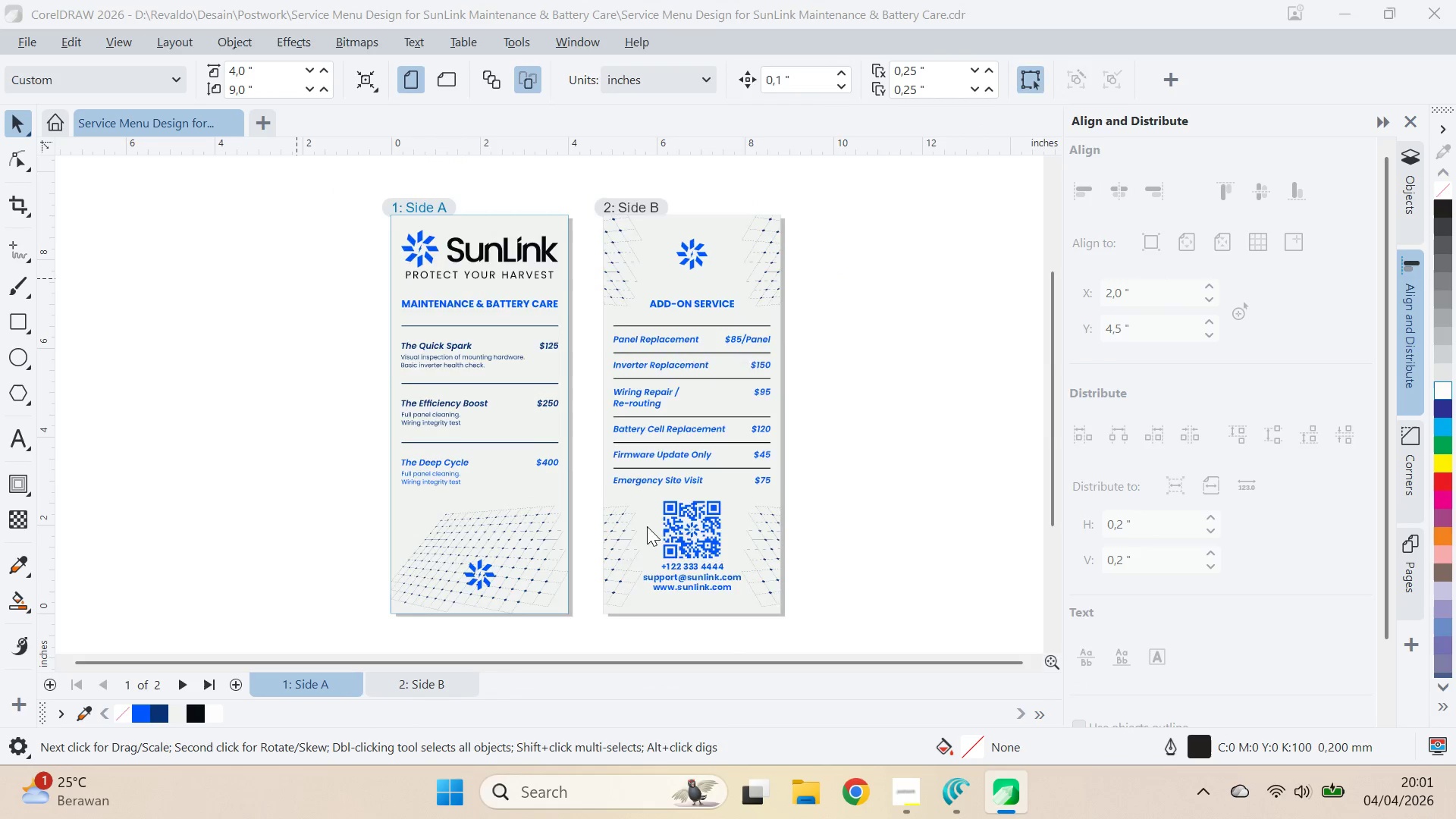 
left_click([554, 307])
 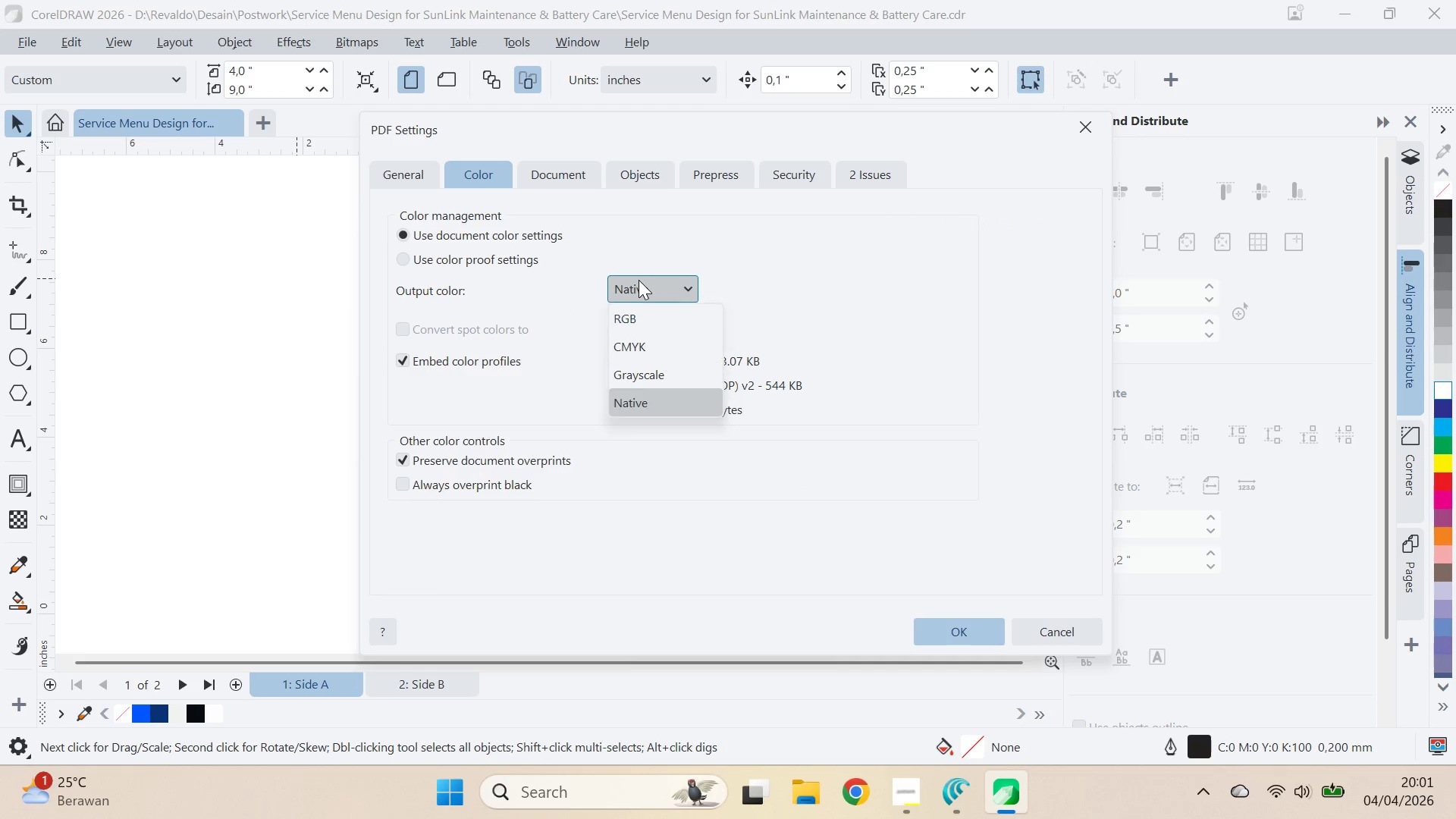 
left_click([654, 358])
 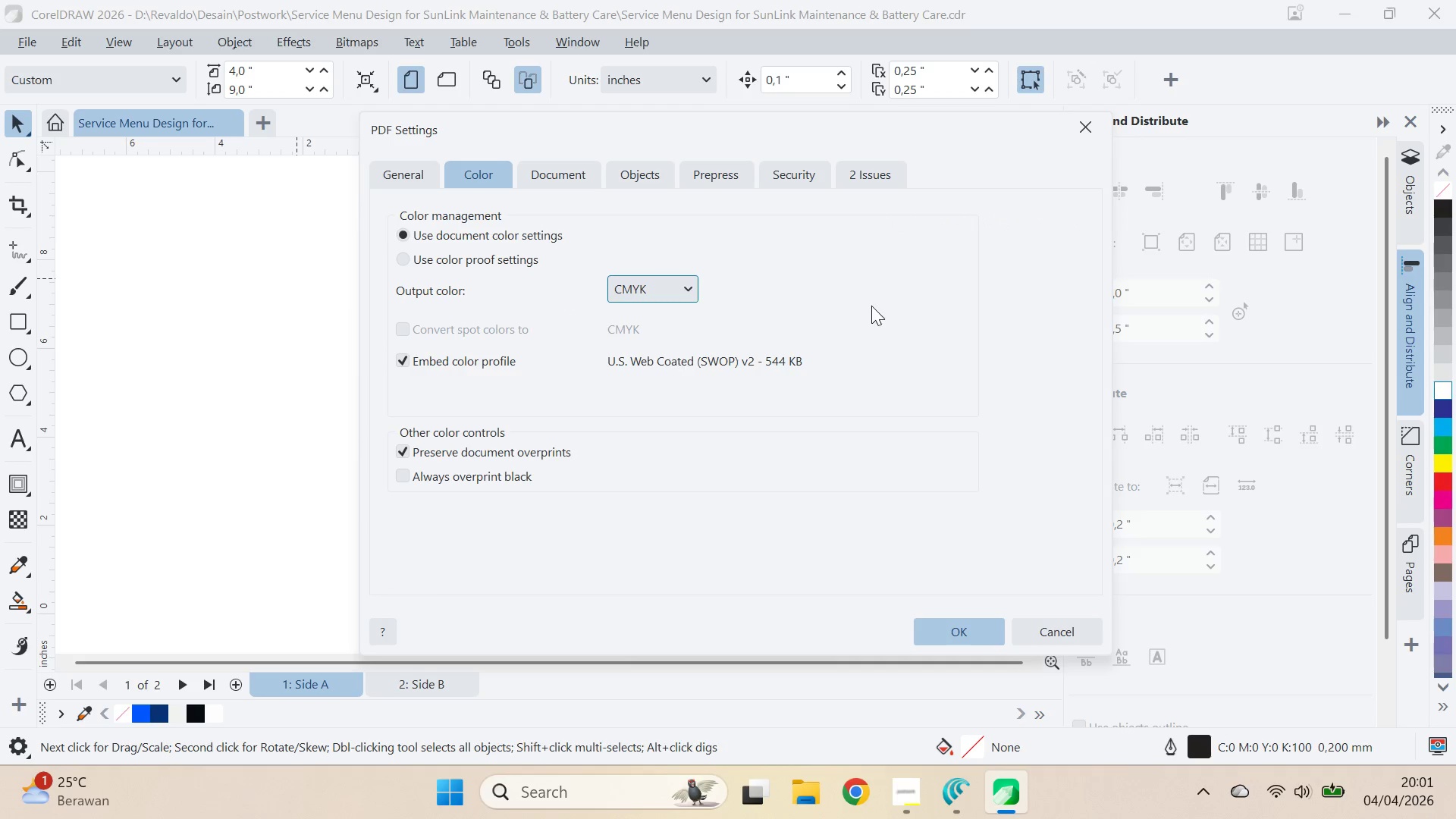 
left_click([871, 305])
 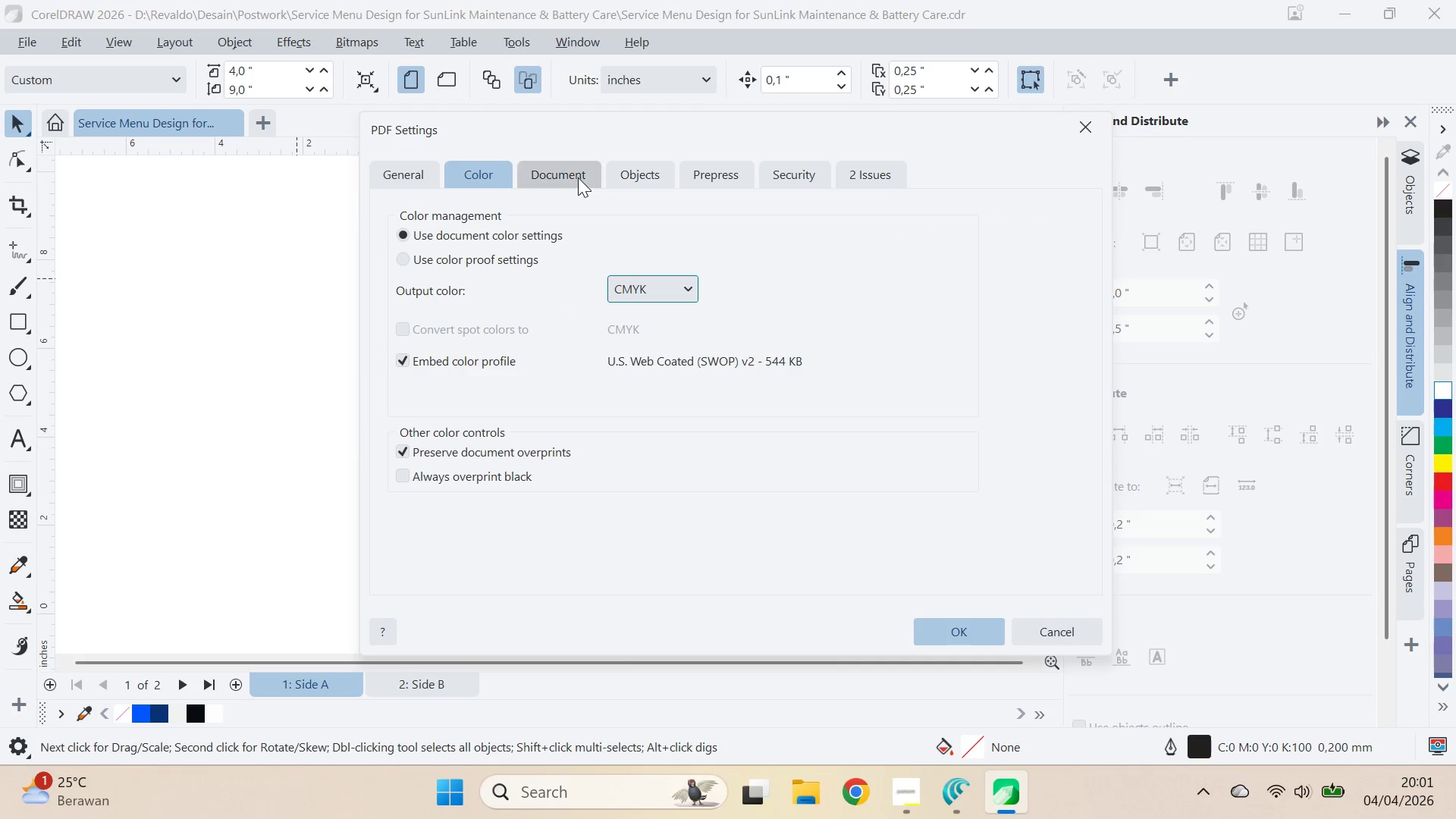 
key(Alt+Tab)
 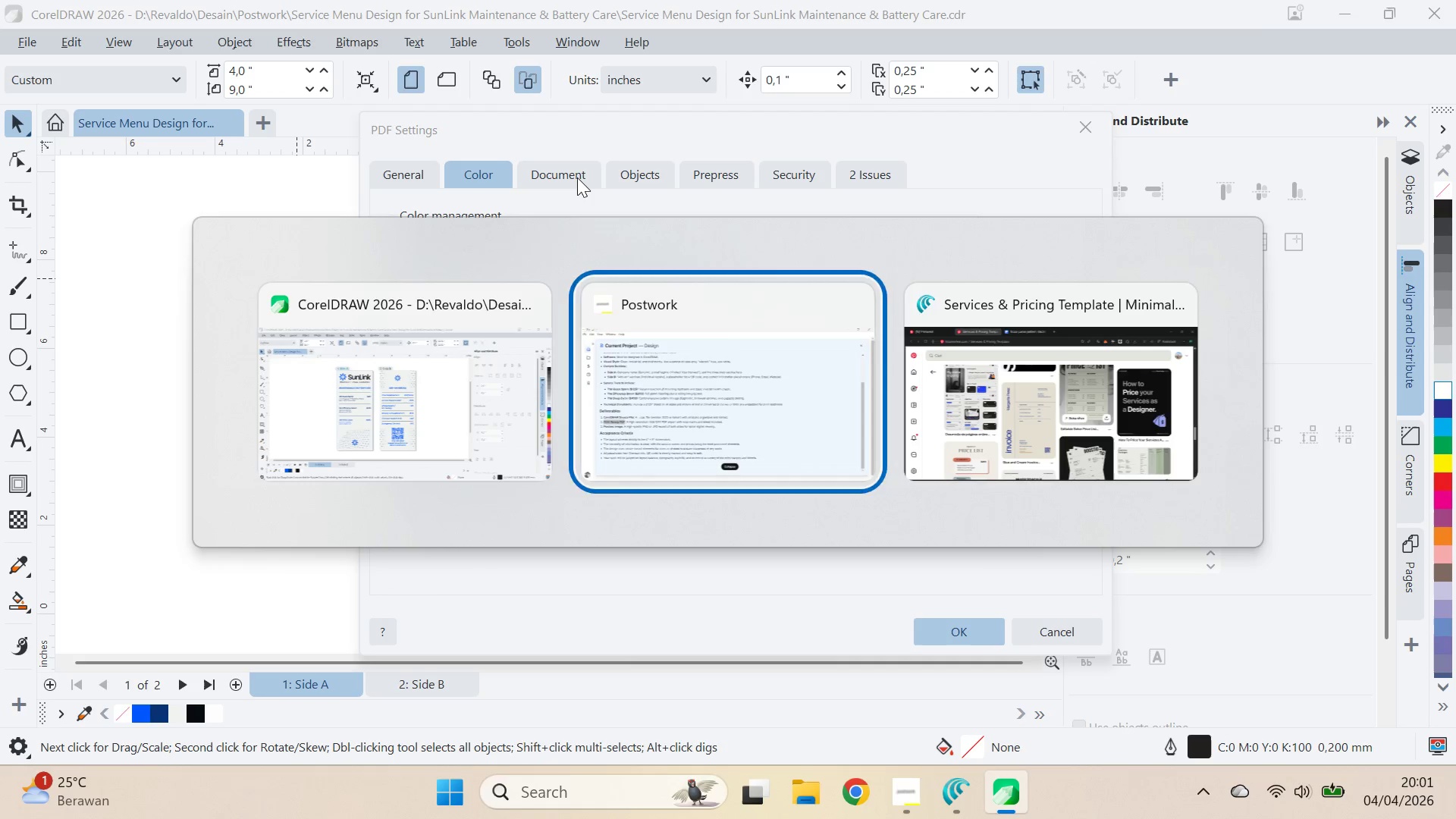 
key(Alt+Tab)
 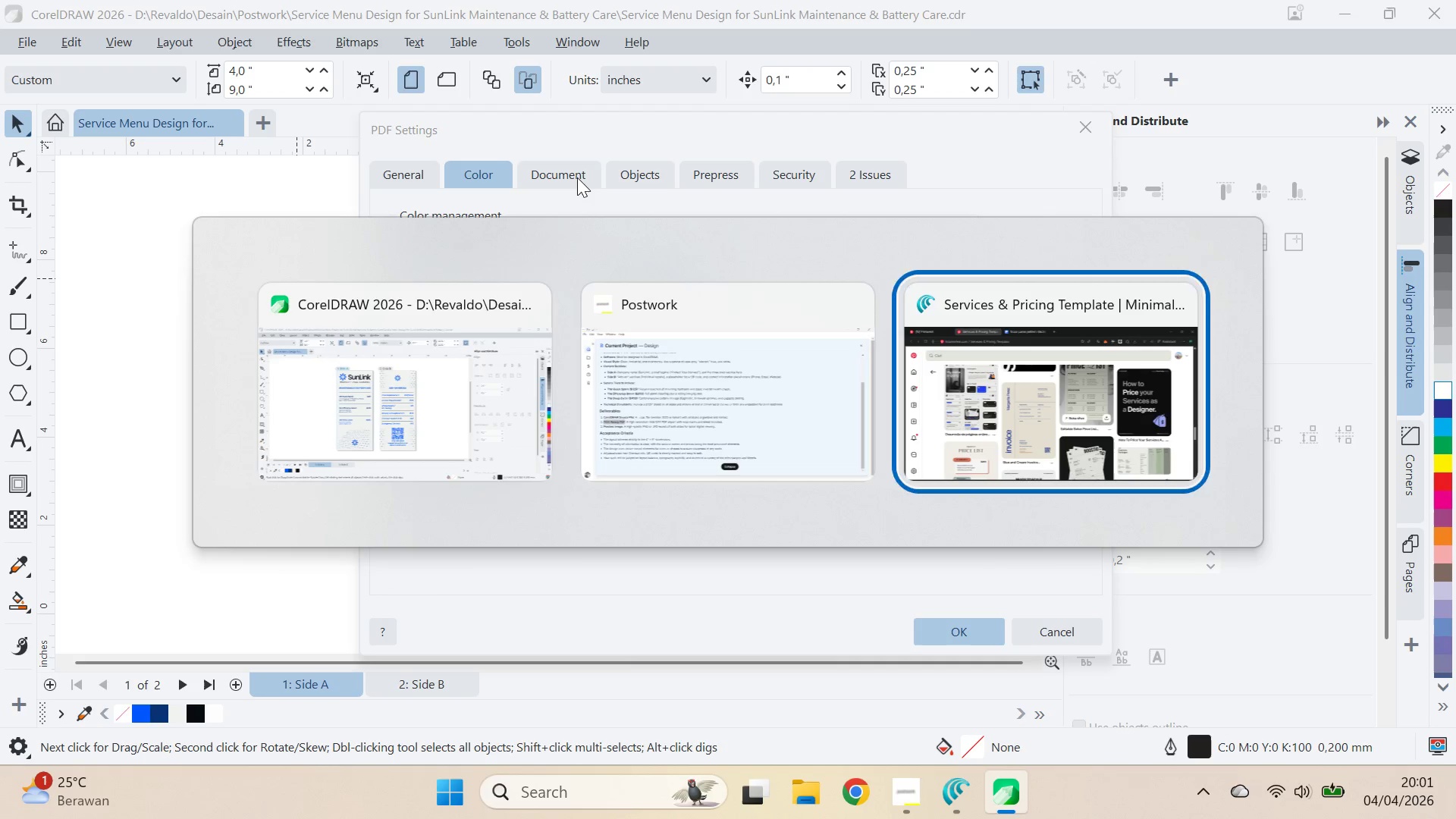 
key(Alt+Tab)
 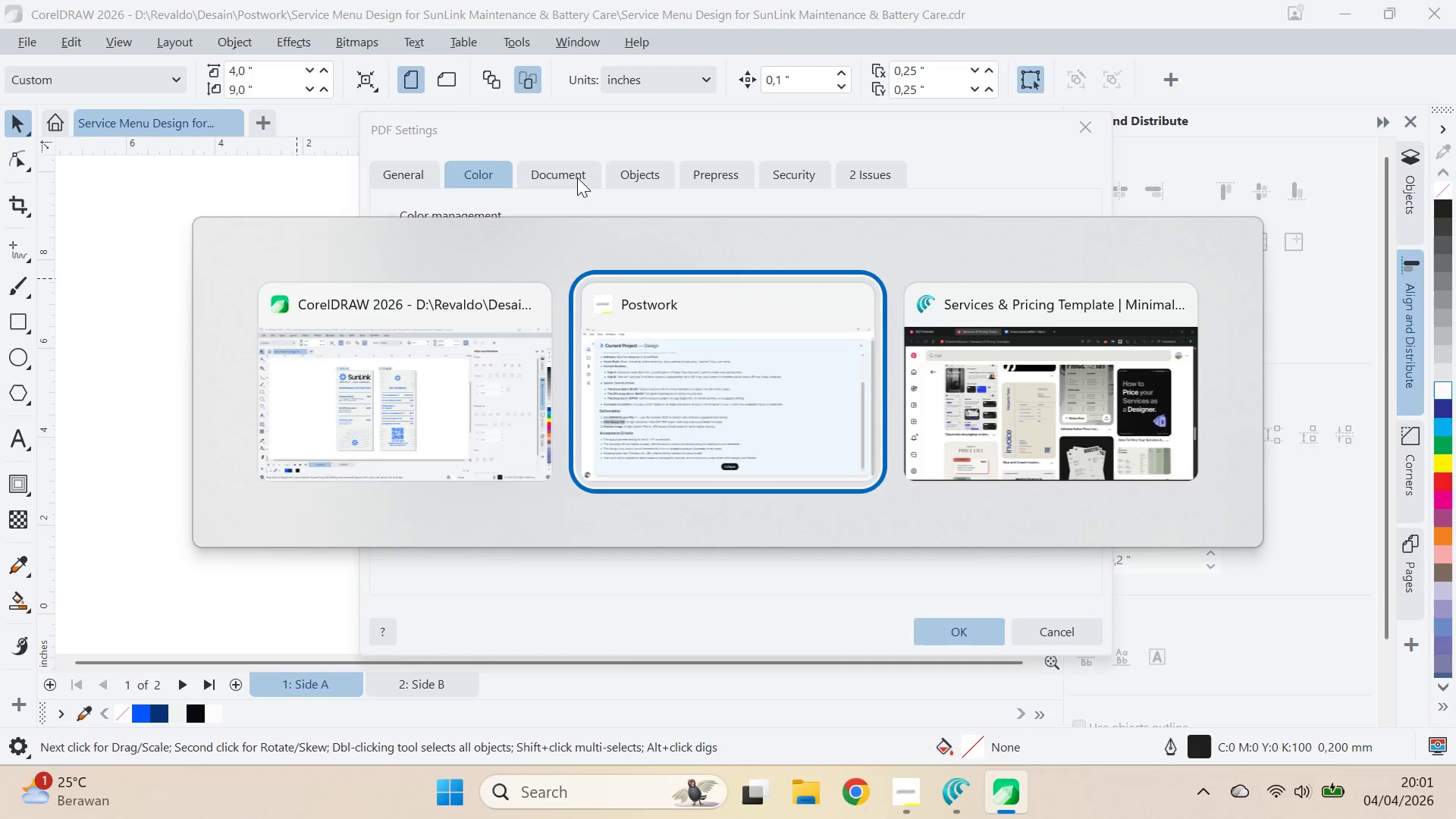 
key(Alt+Tab)